 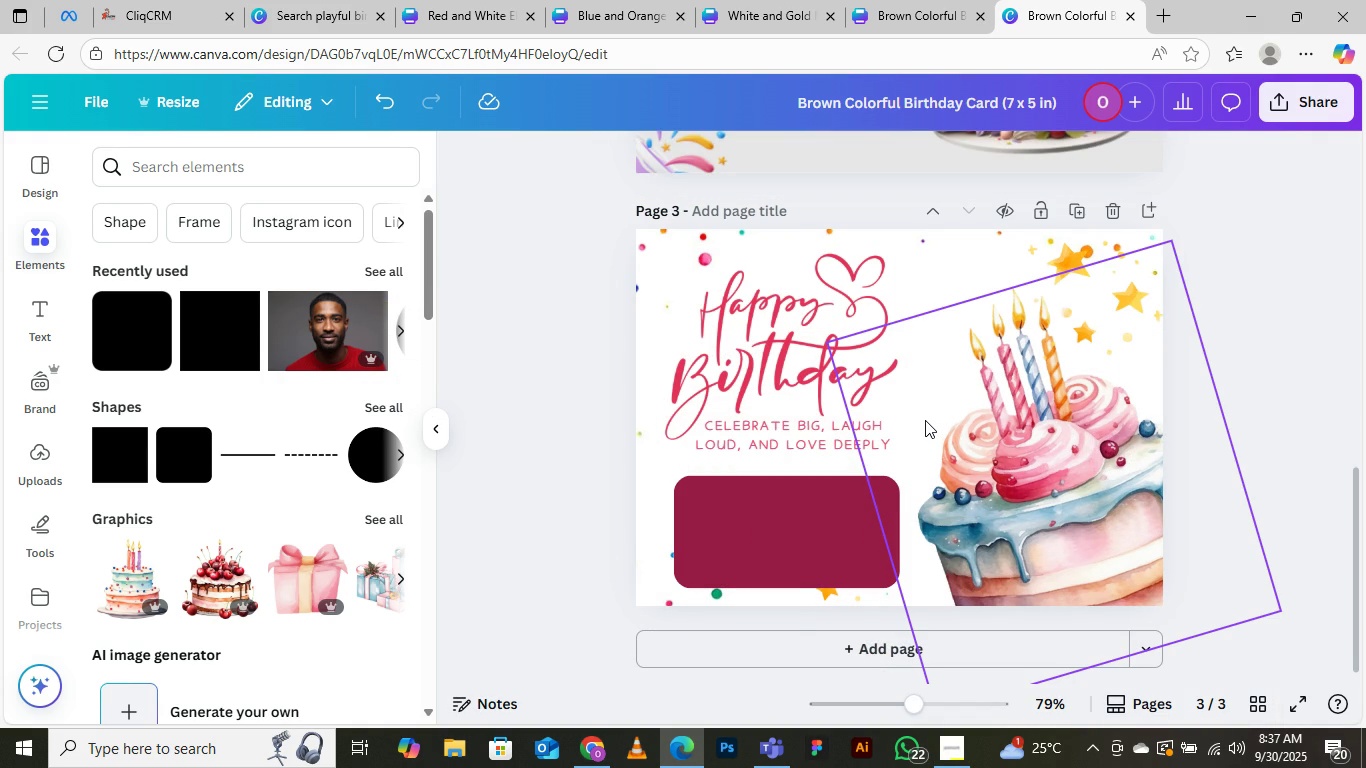 
left_click([826, 537])
 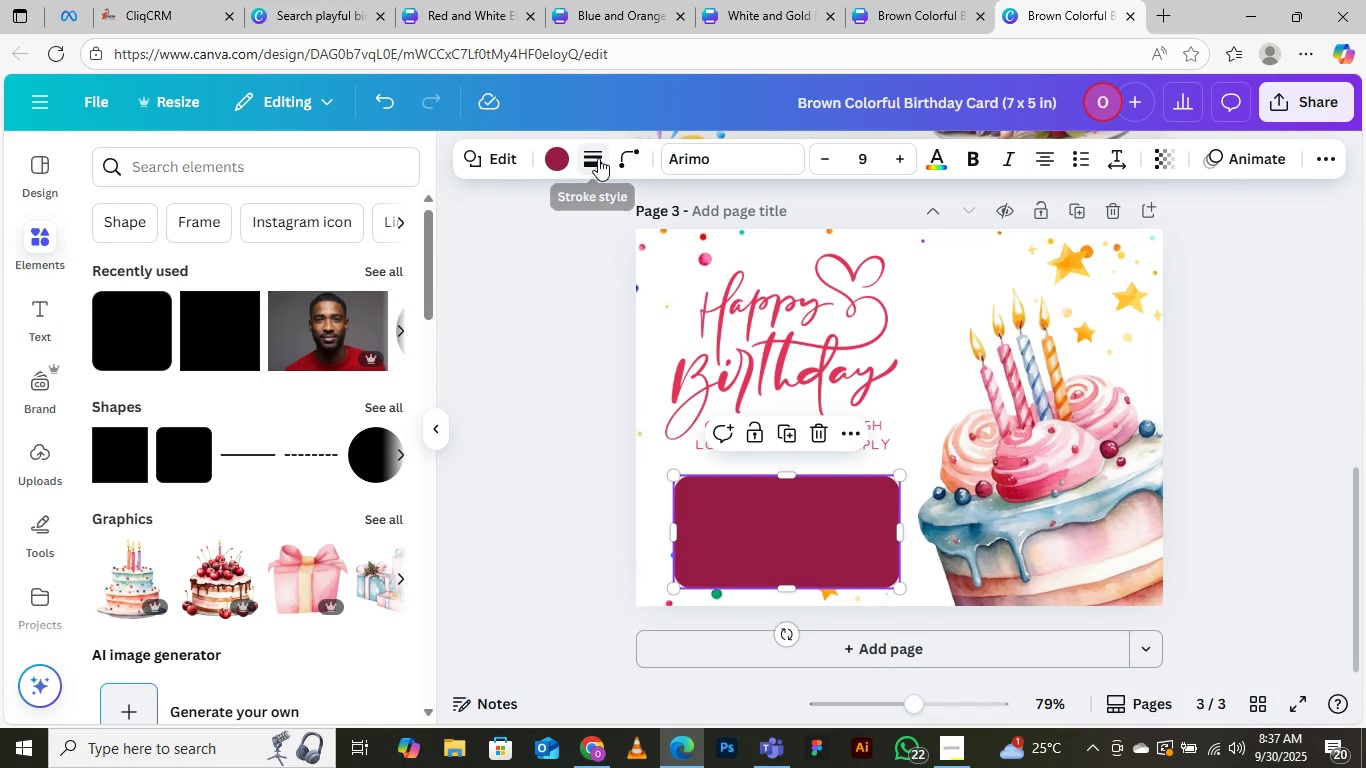 
left_click([592, 162])
 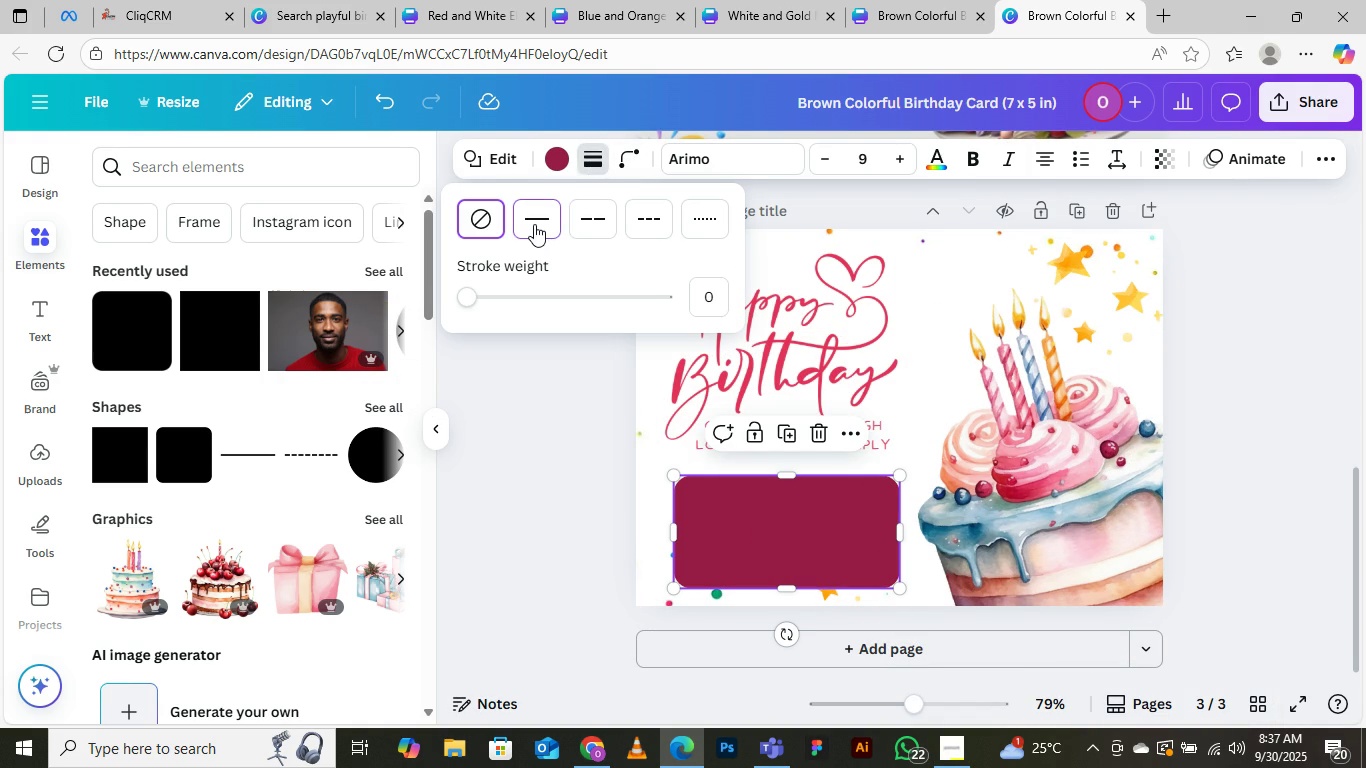 
left_click([534, 224])
 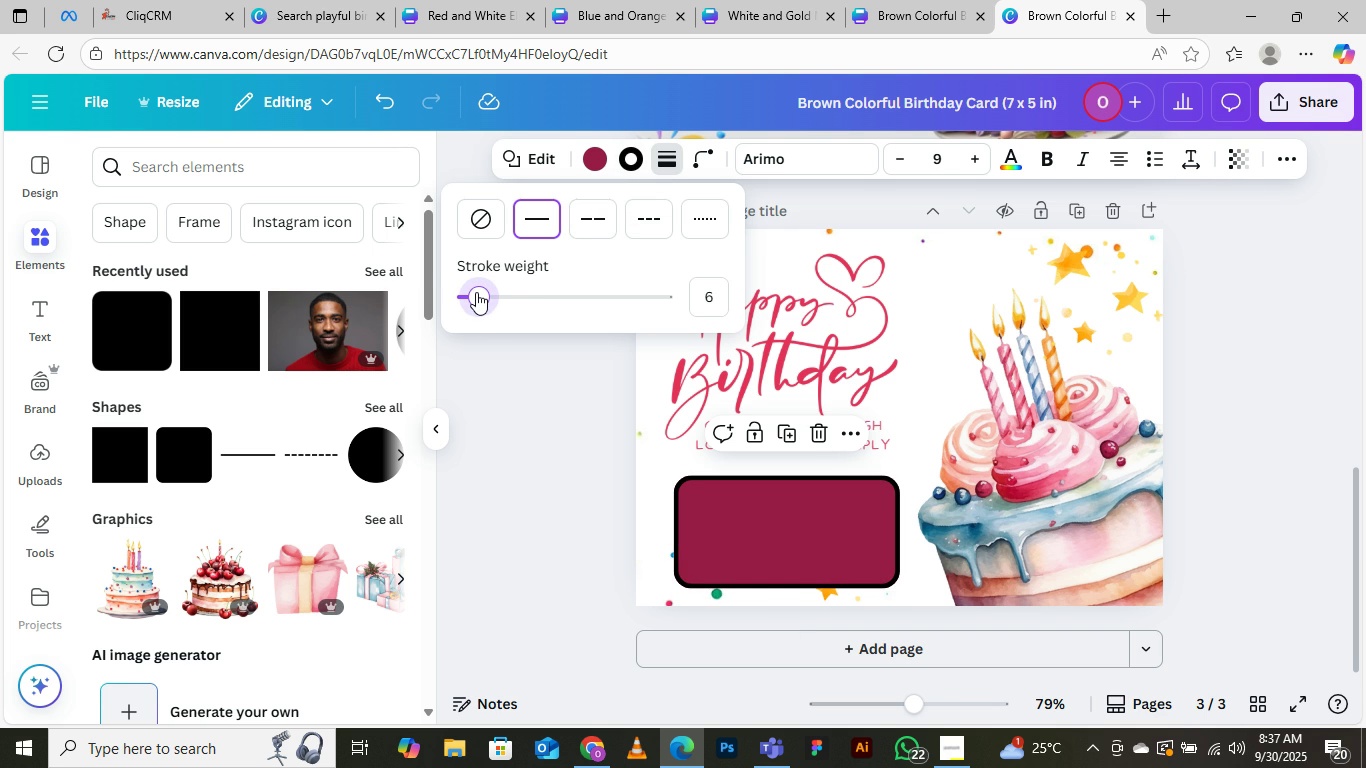 
wait(10.1)
 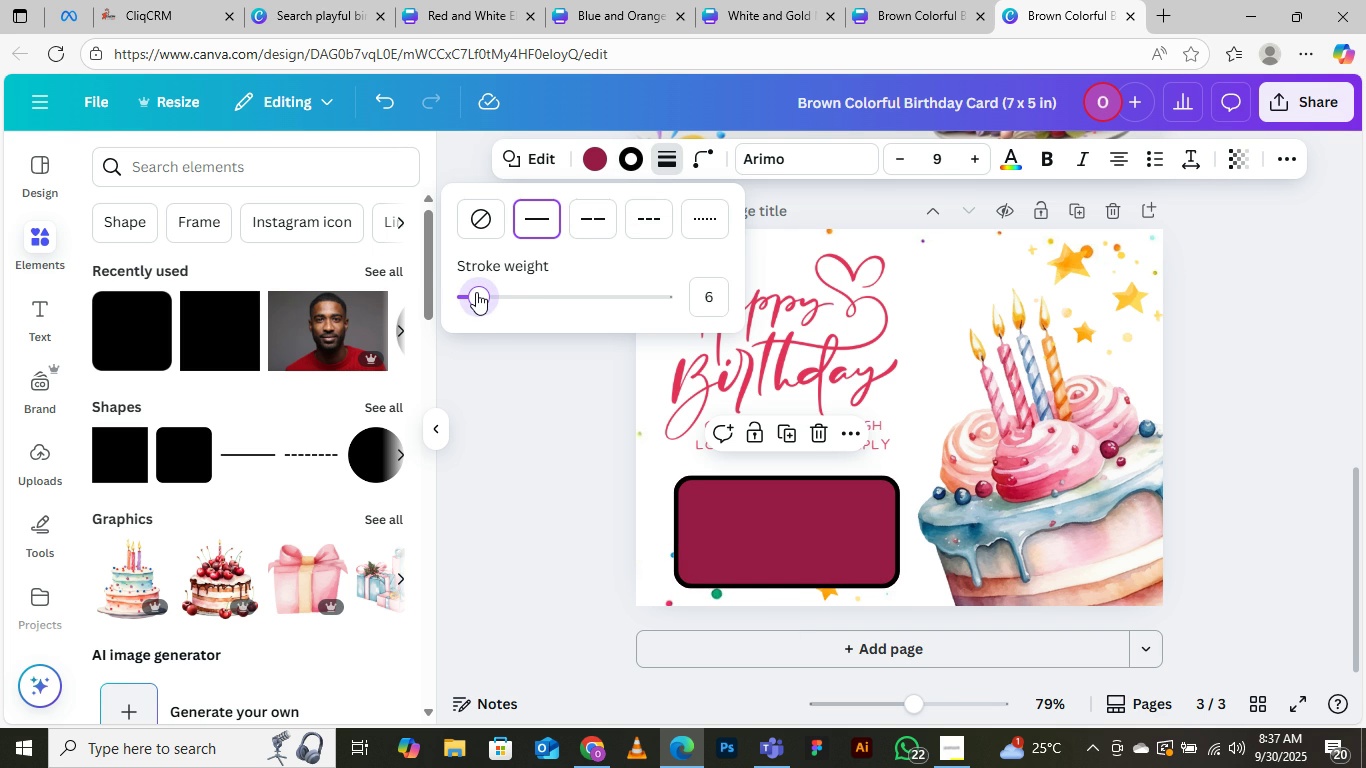 
left_click([632, 160])
 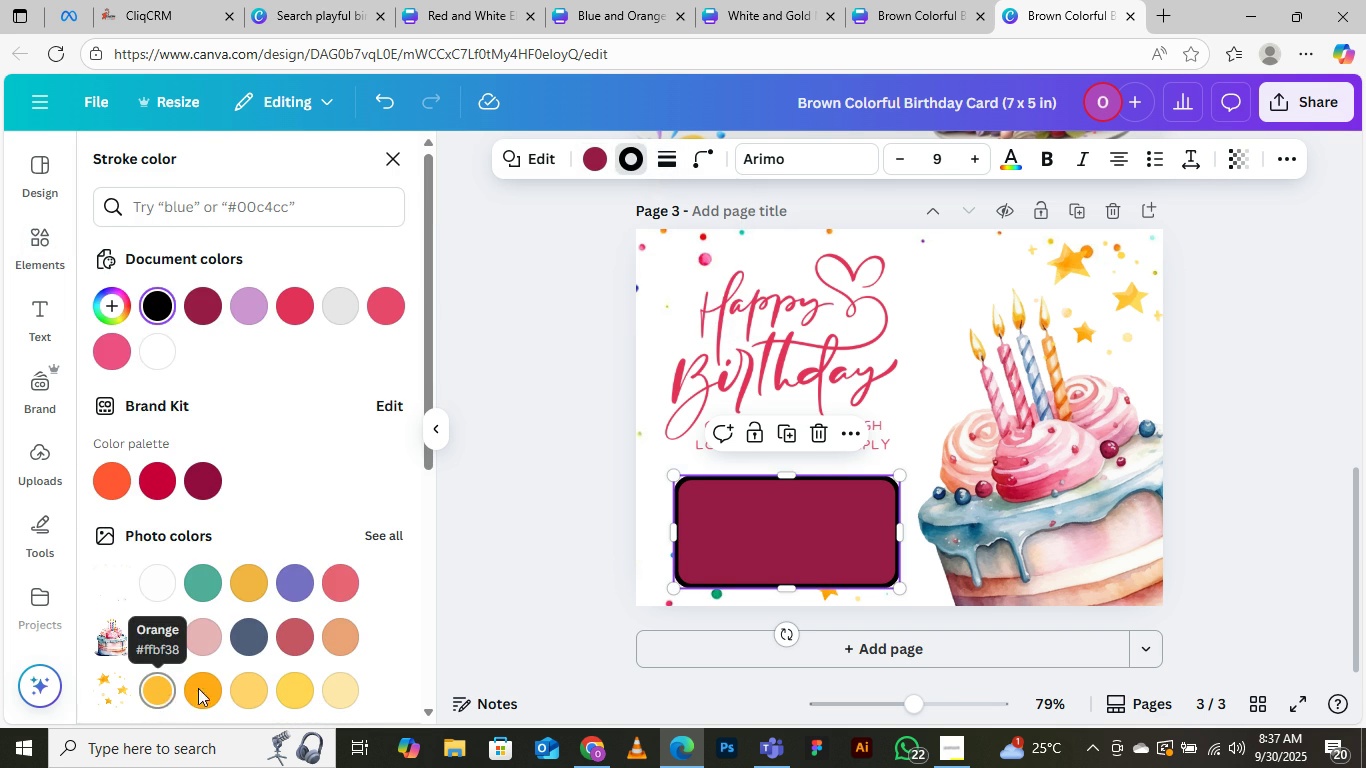 
scroll: coordinate [256, 645], scroll_direction: down, amount: 1.0
 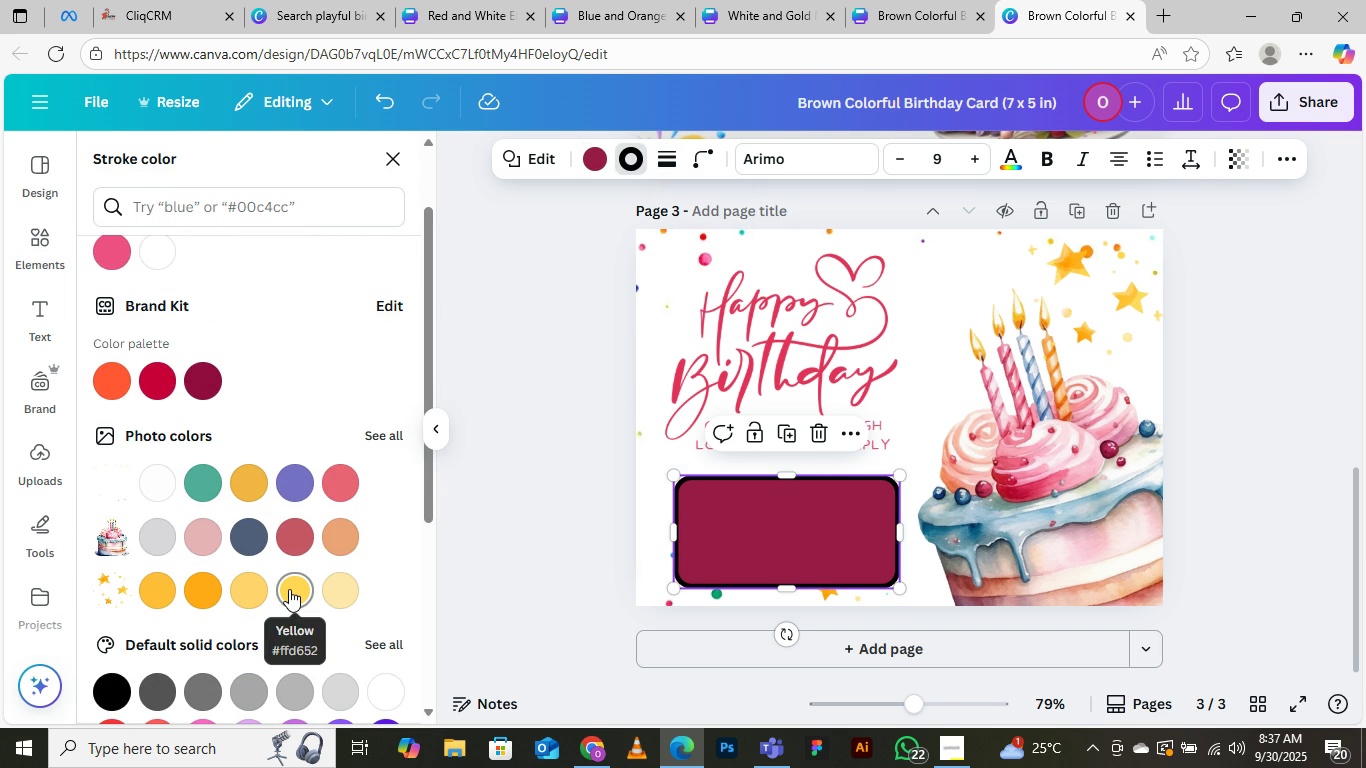 
left_click([289, 589])